 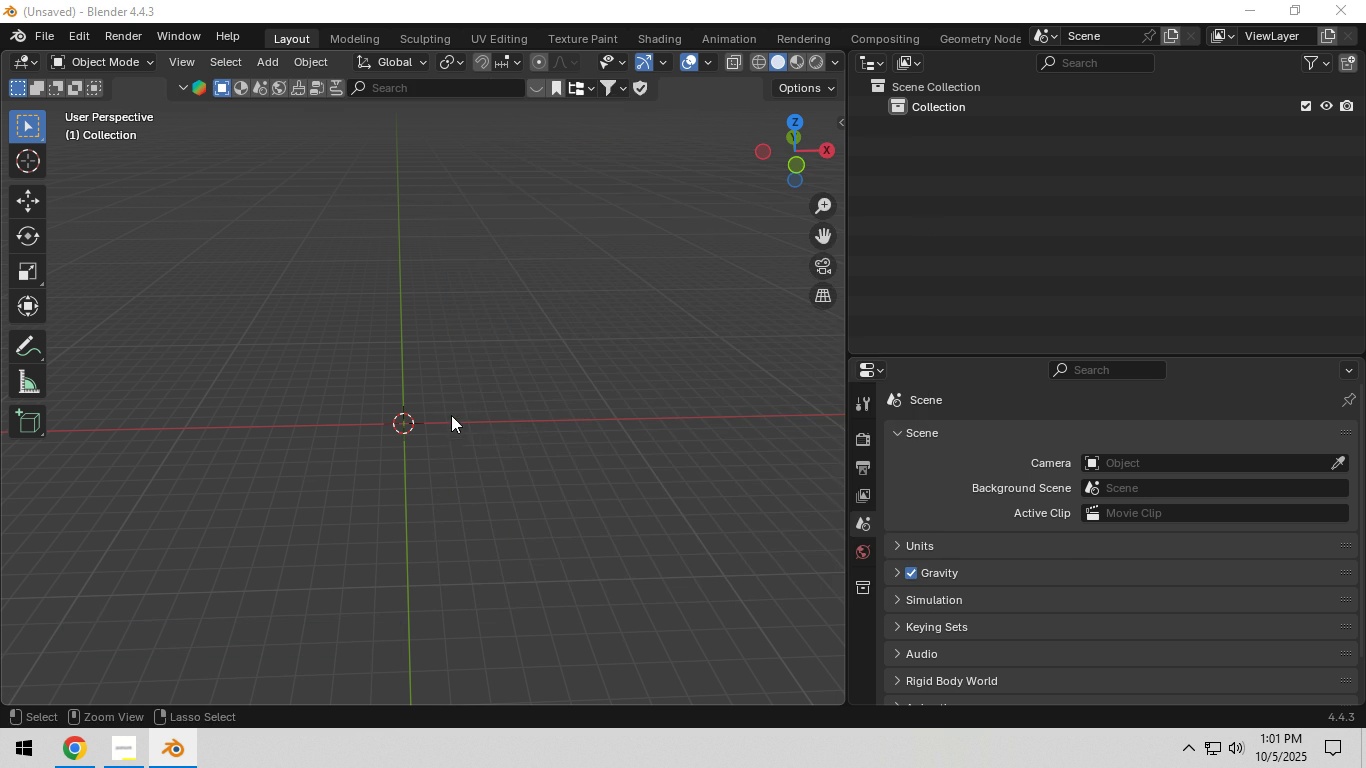 
key(Control+S)
 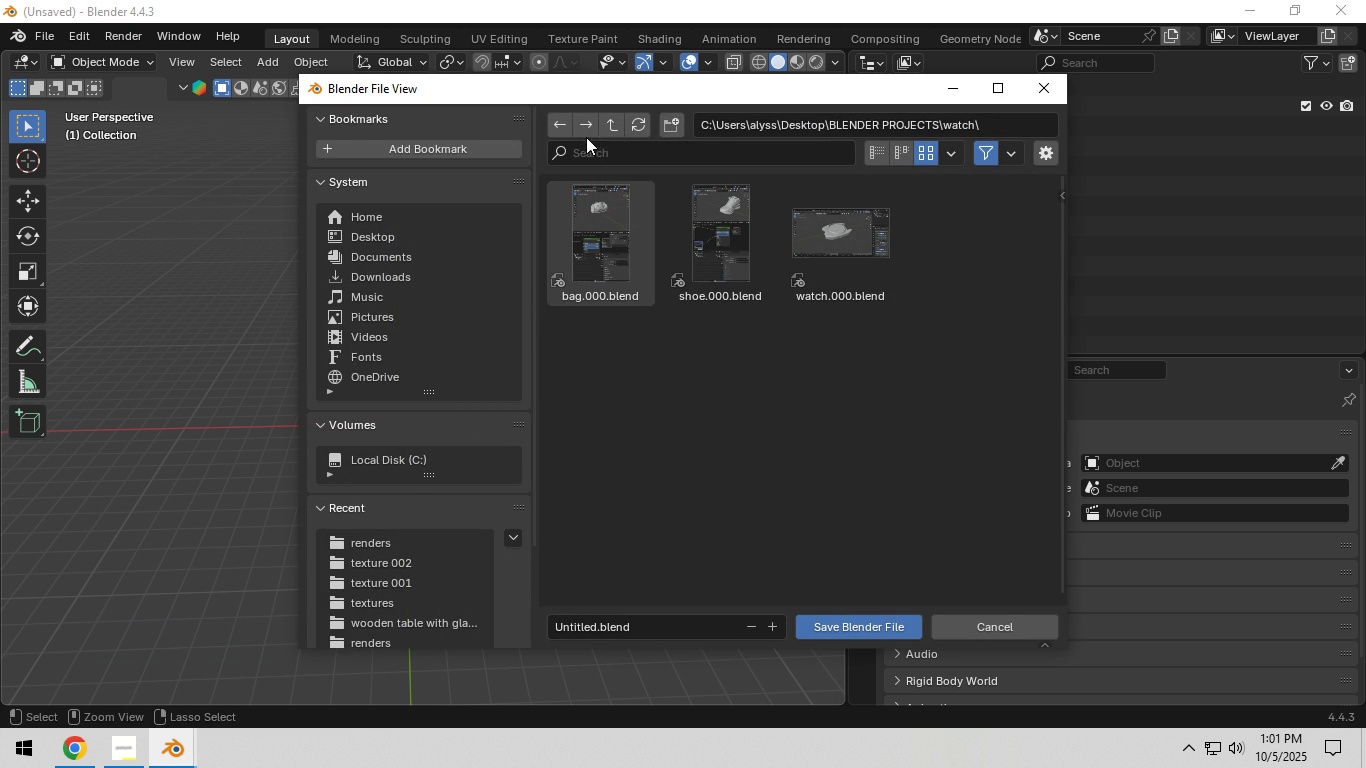 
wait(5.53)
 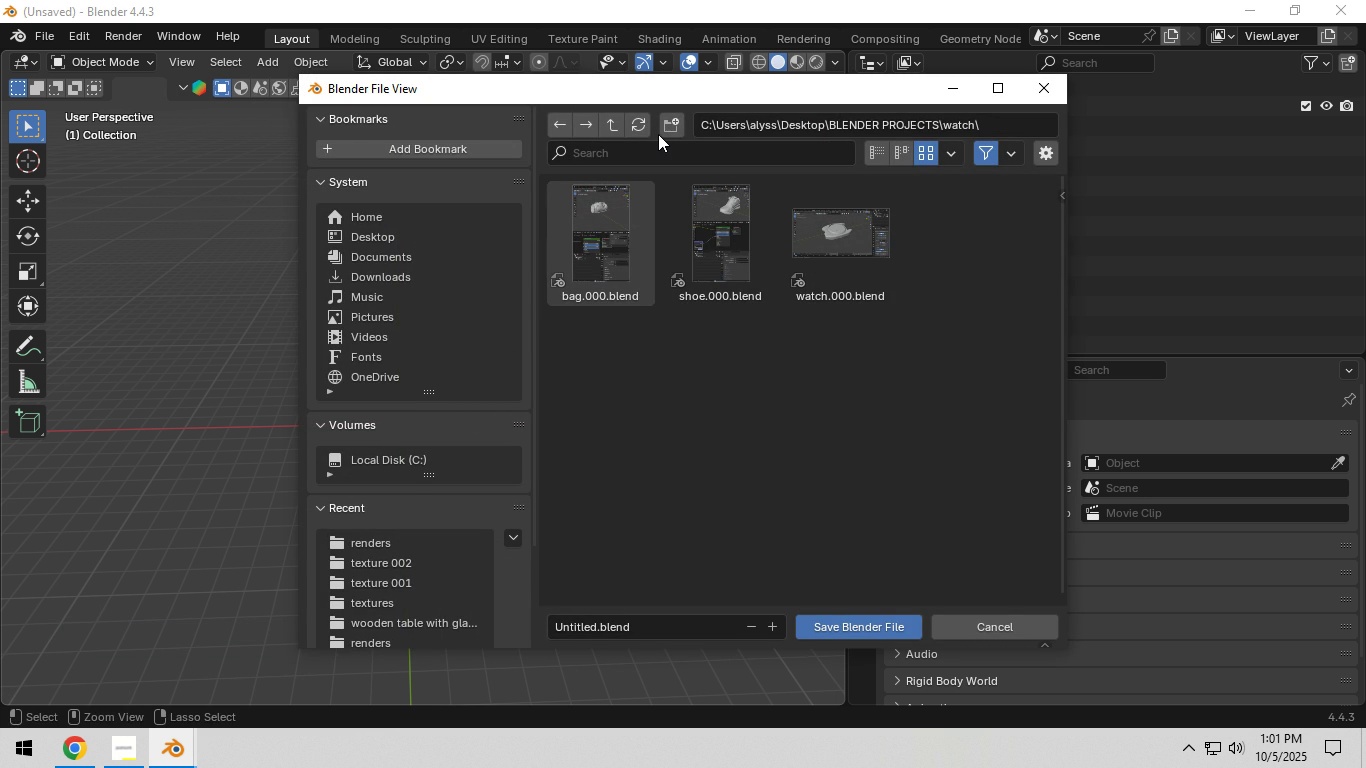 
left_click([371, 240])
 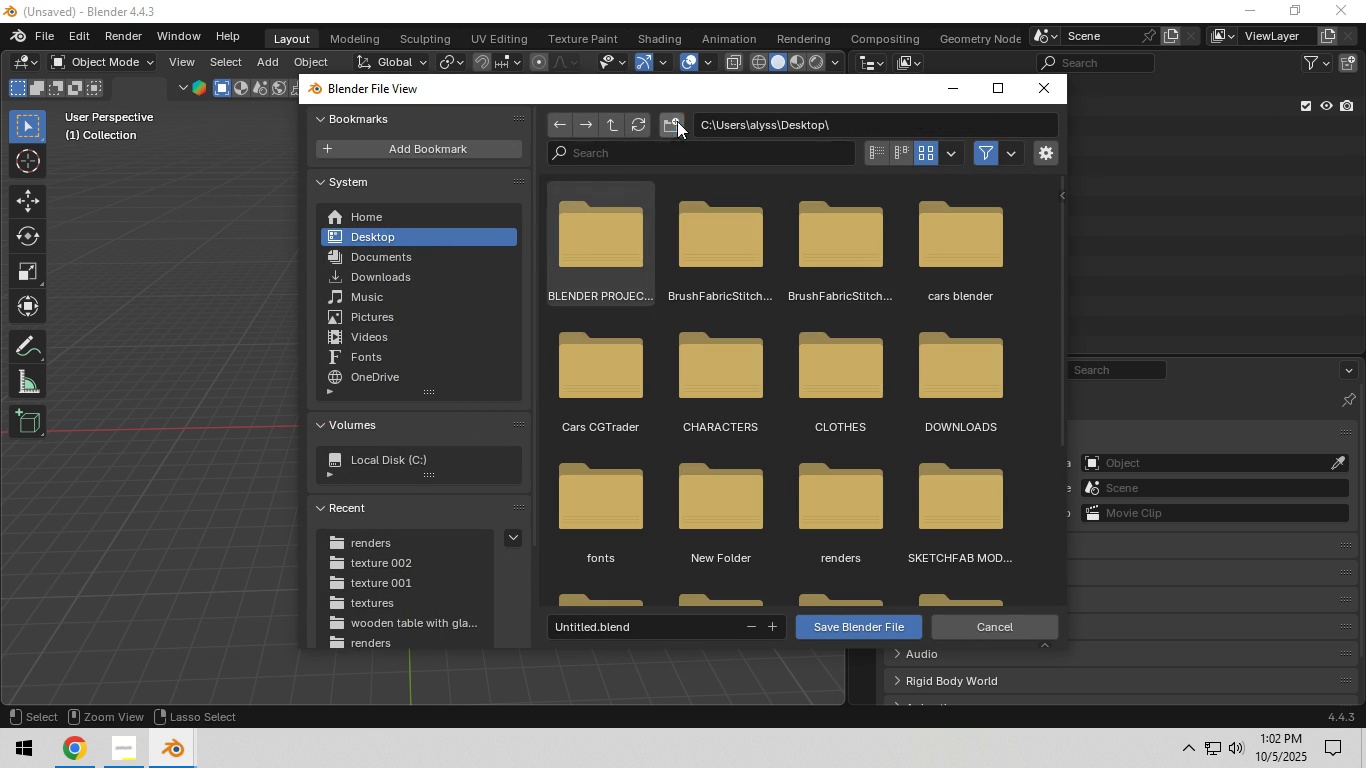 
left_click([677, 121])
 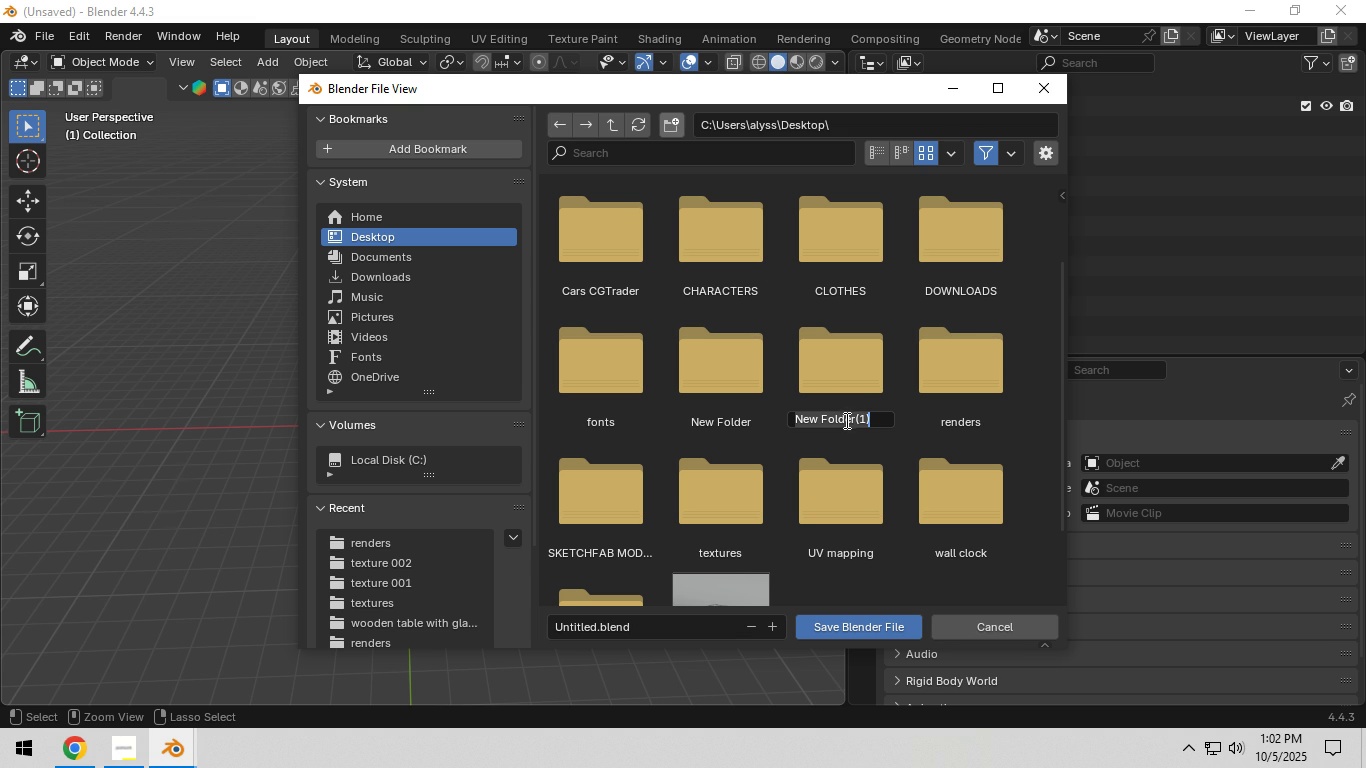 
type(insulated cup)
 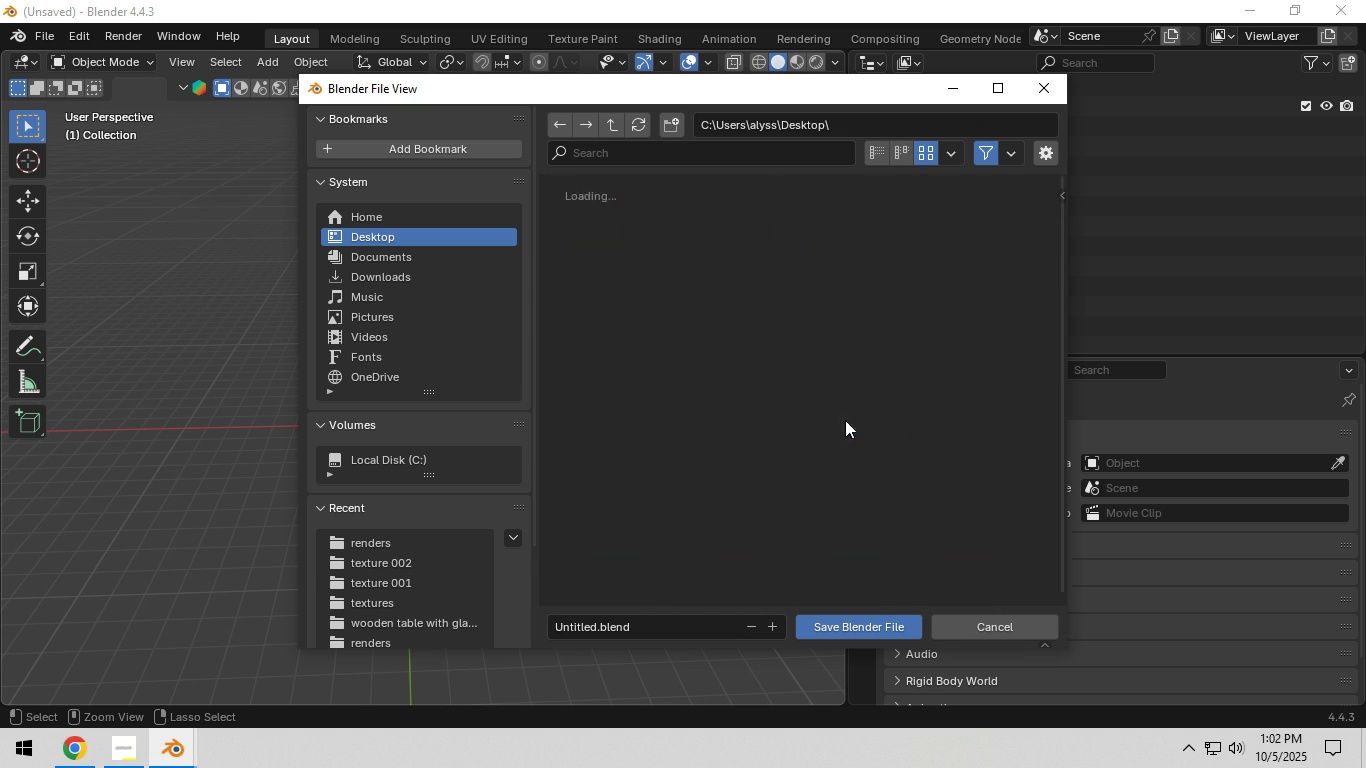 
key(Enter)
 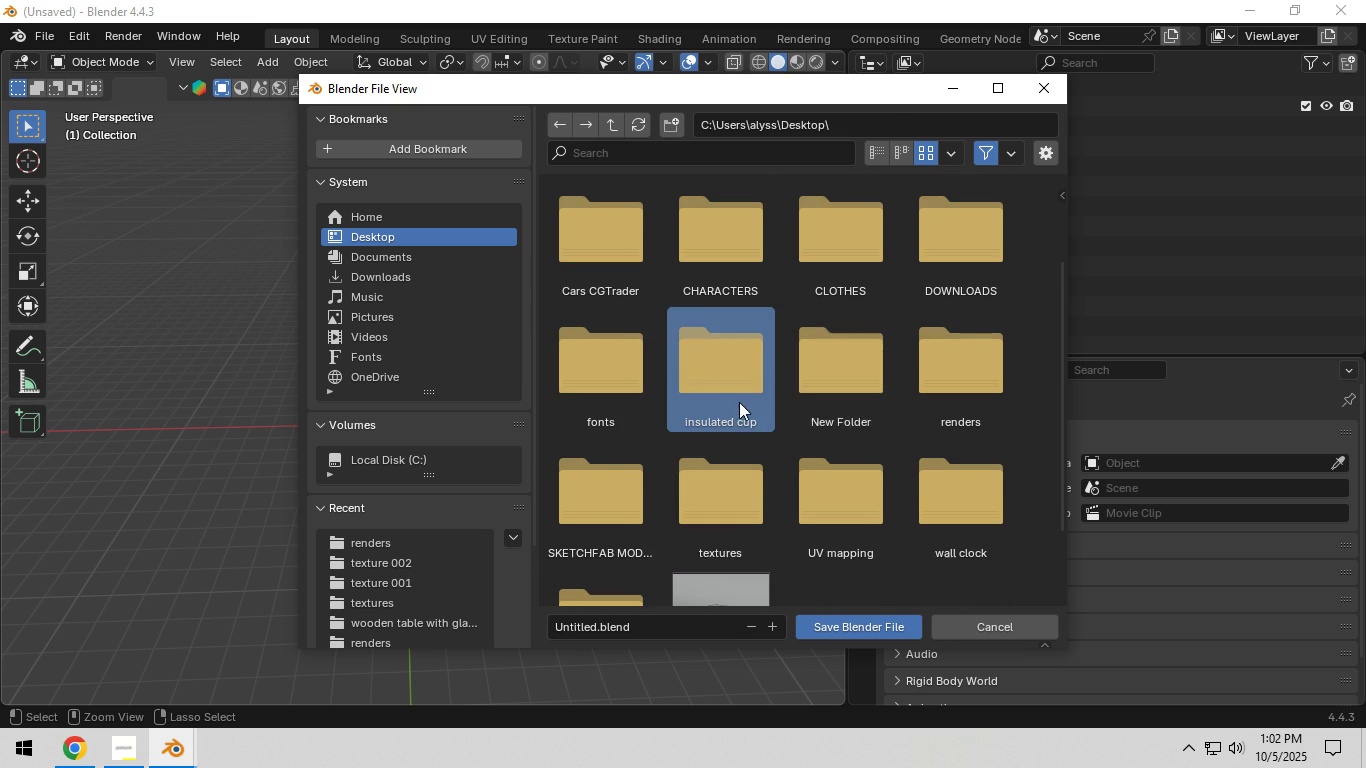 
double_click([737, 402])
 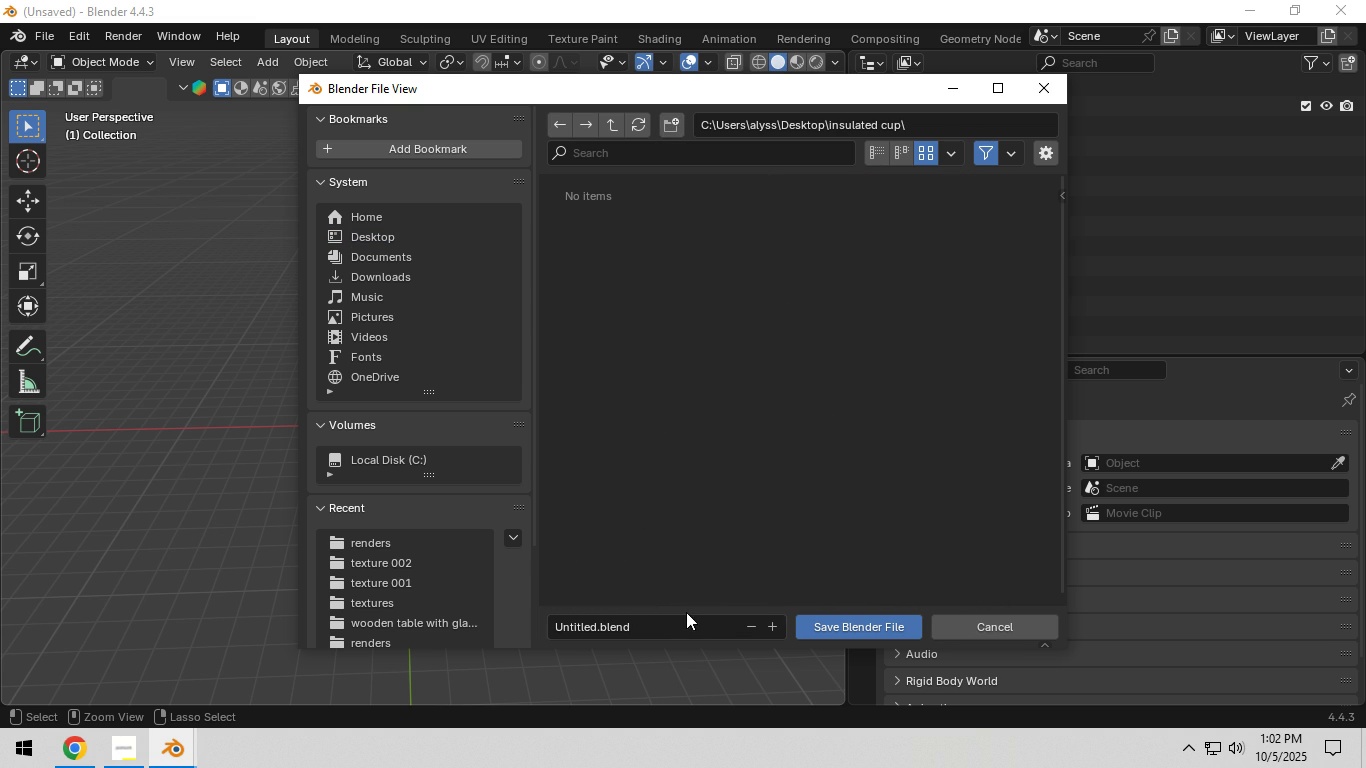 
left_click([686, 612])
 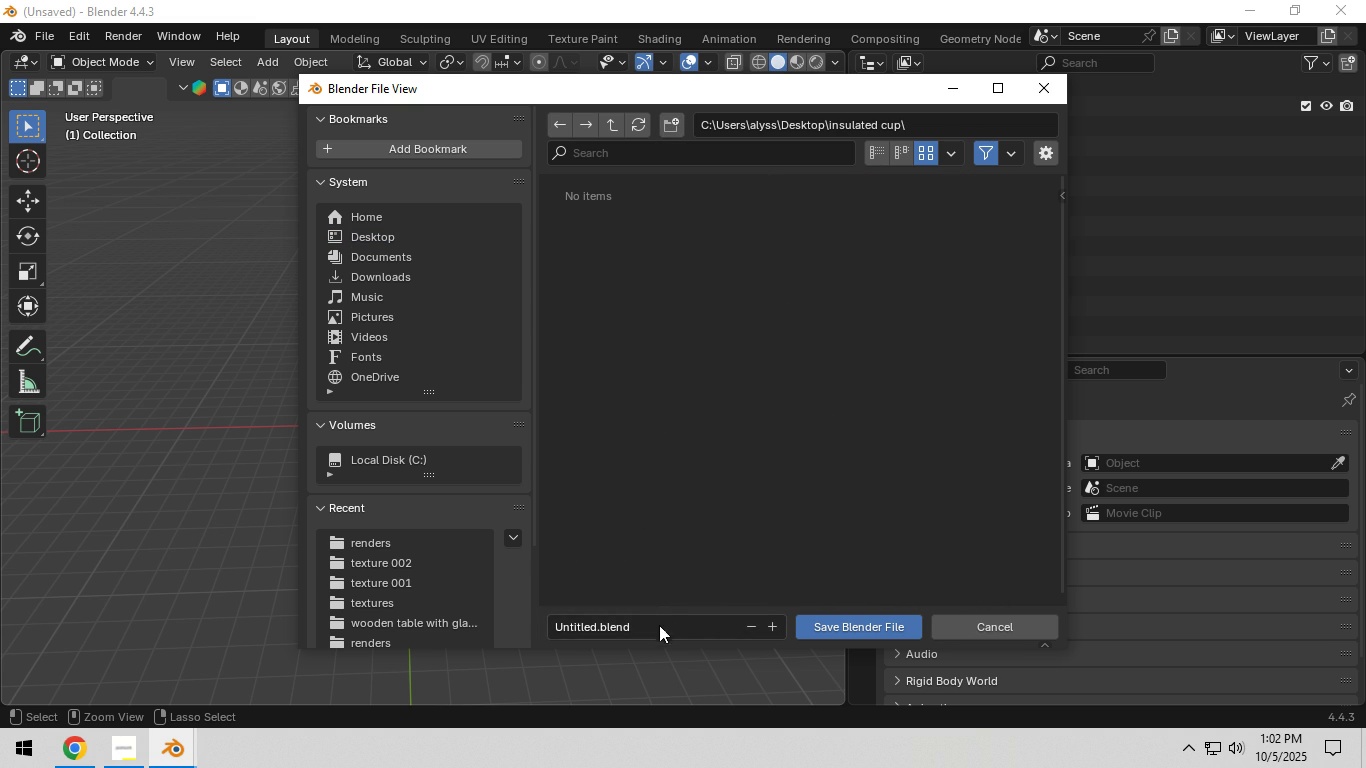 
left_click([659, 625])
 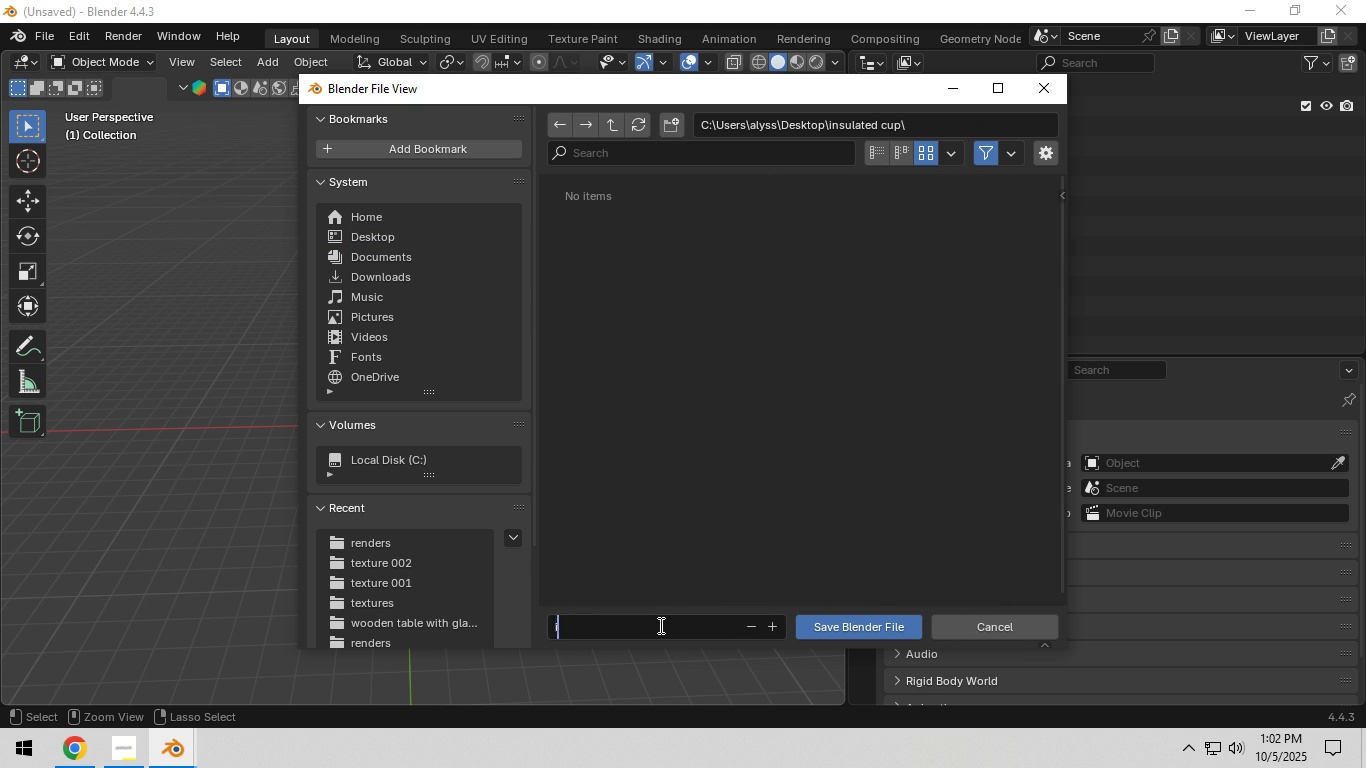 
type(insdu)
key(Backspace)
key(Backspace)
type(ulated cup blender file)
 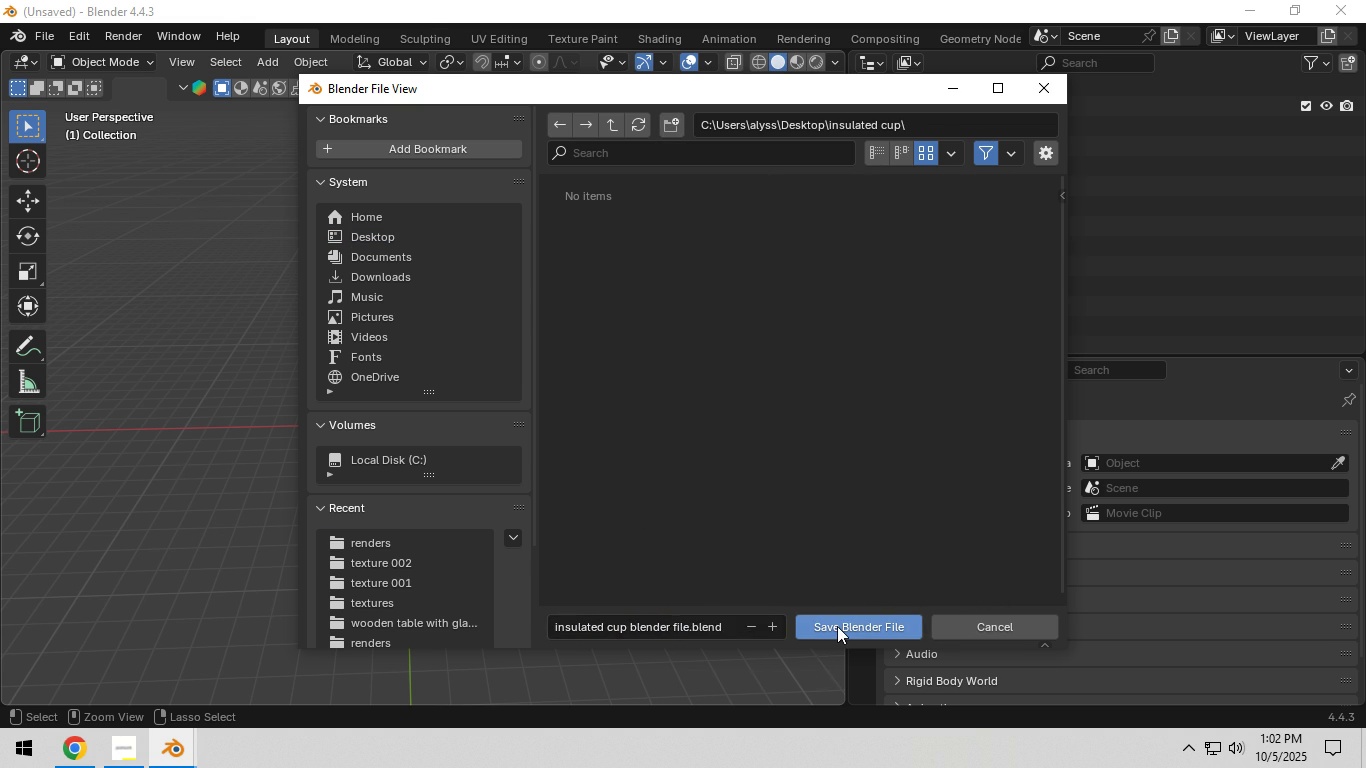 
double_click([837, 626])
 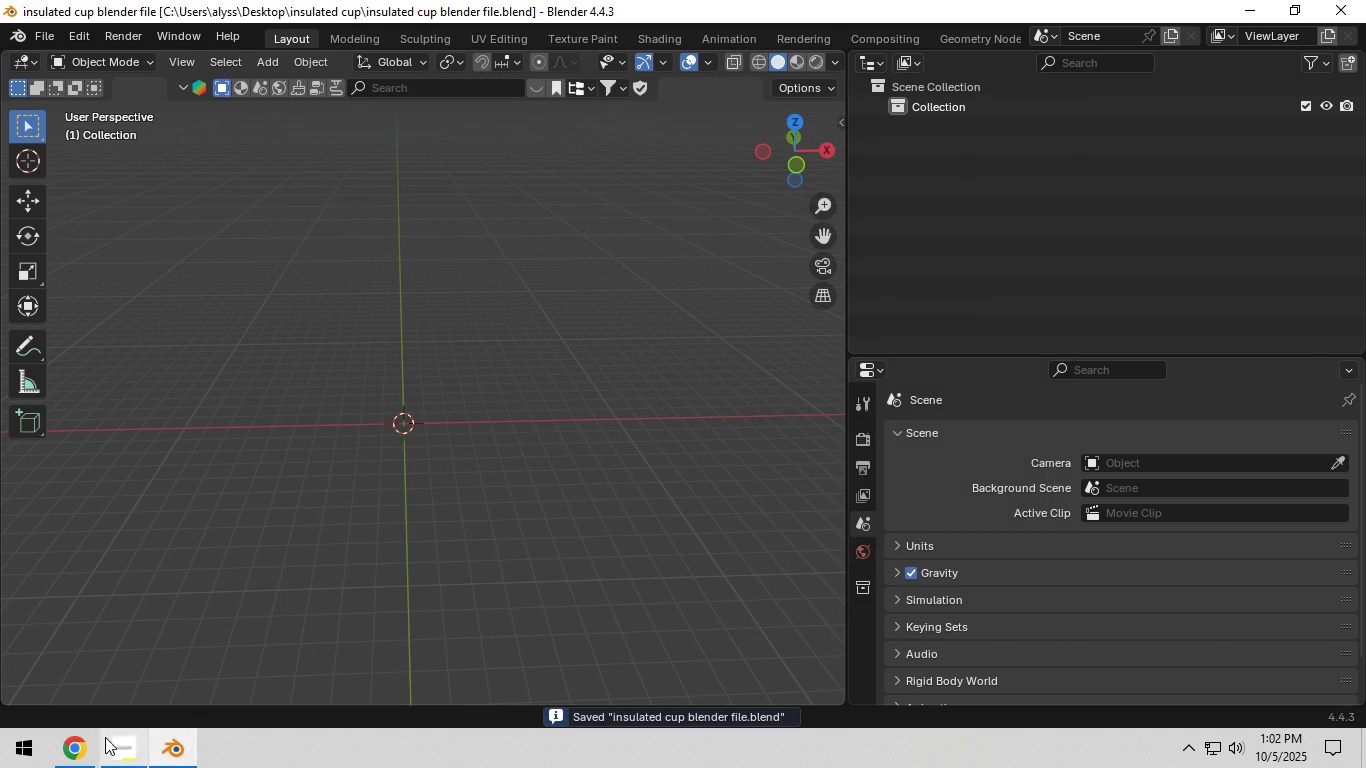 
left_click([83, 743])
 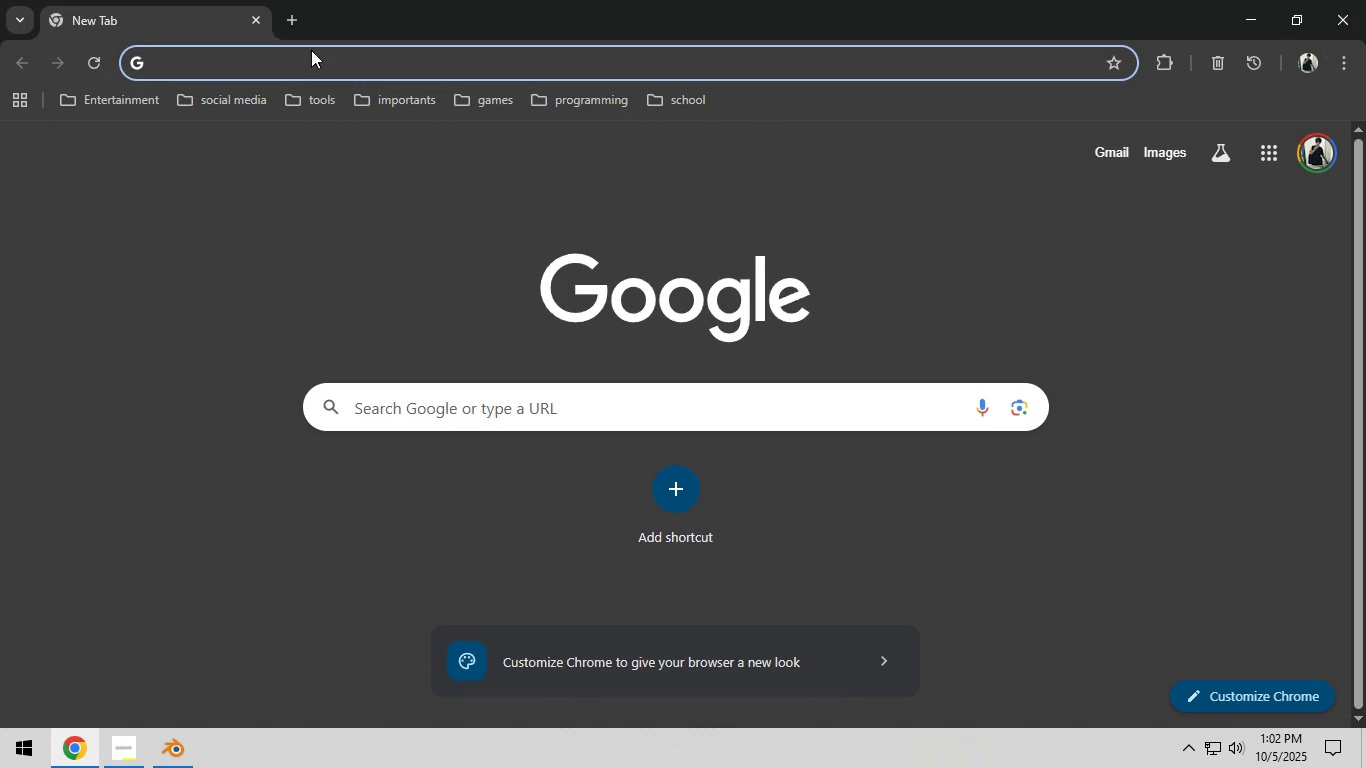 
left_click([311, 53])
 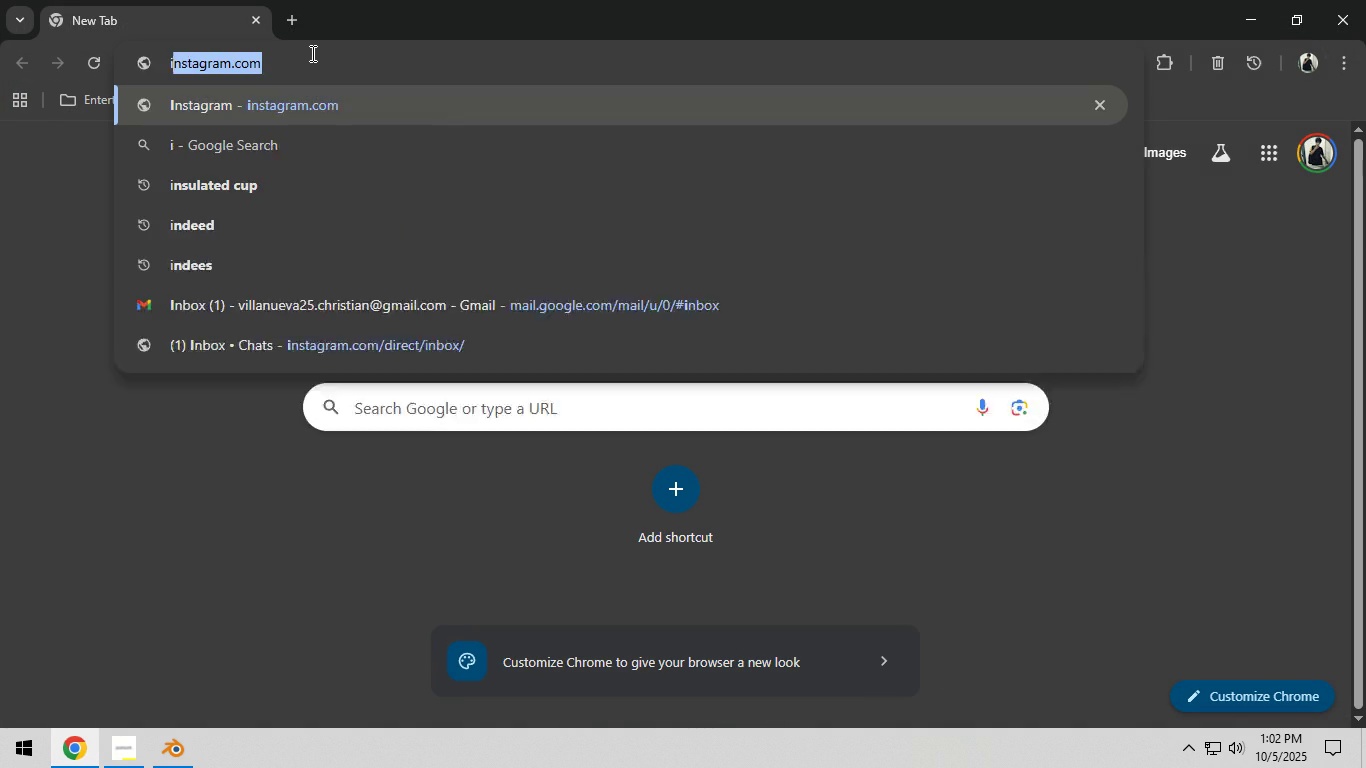 
type(inslu)
key(Backspace)
key(Backspace)
type(ulated cup)
 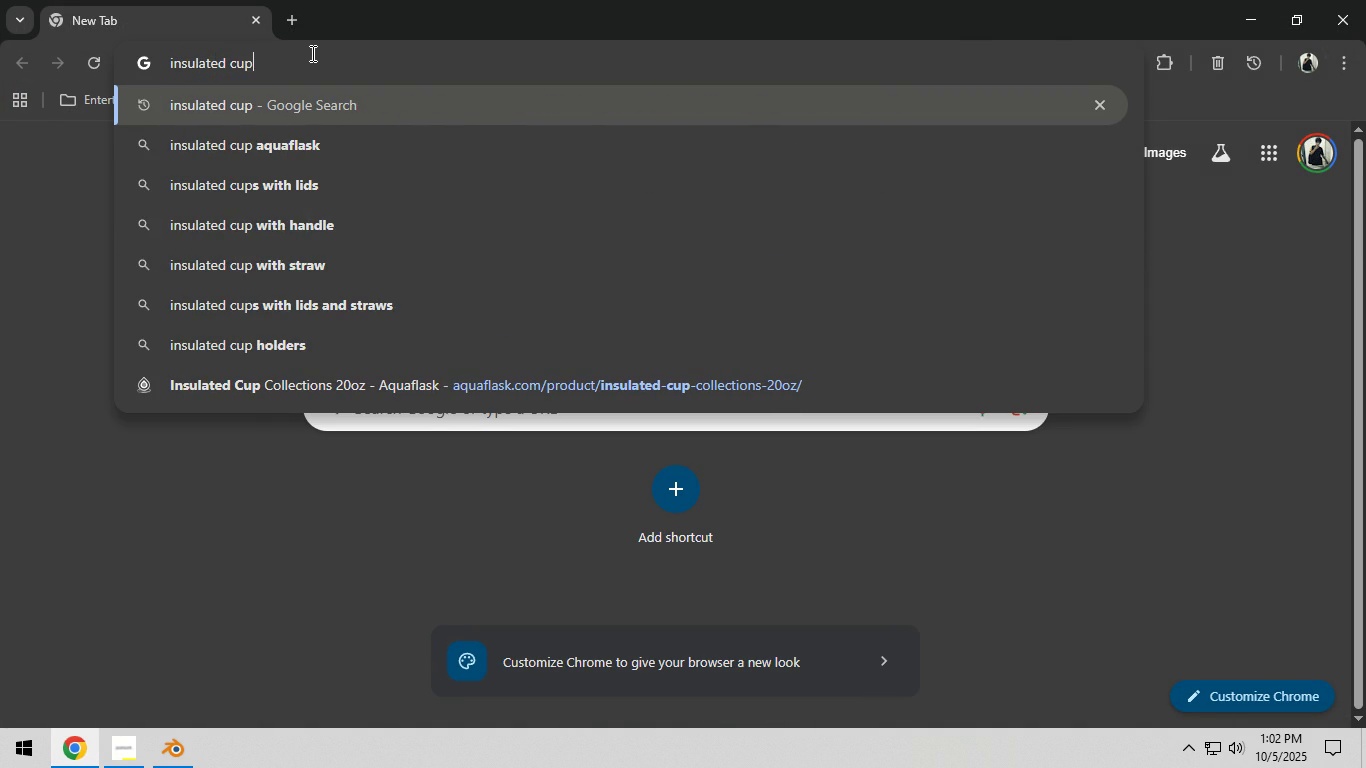 
key(Enter)
 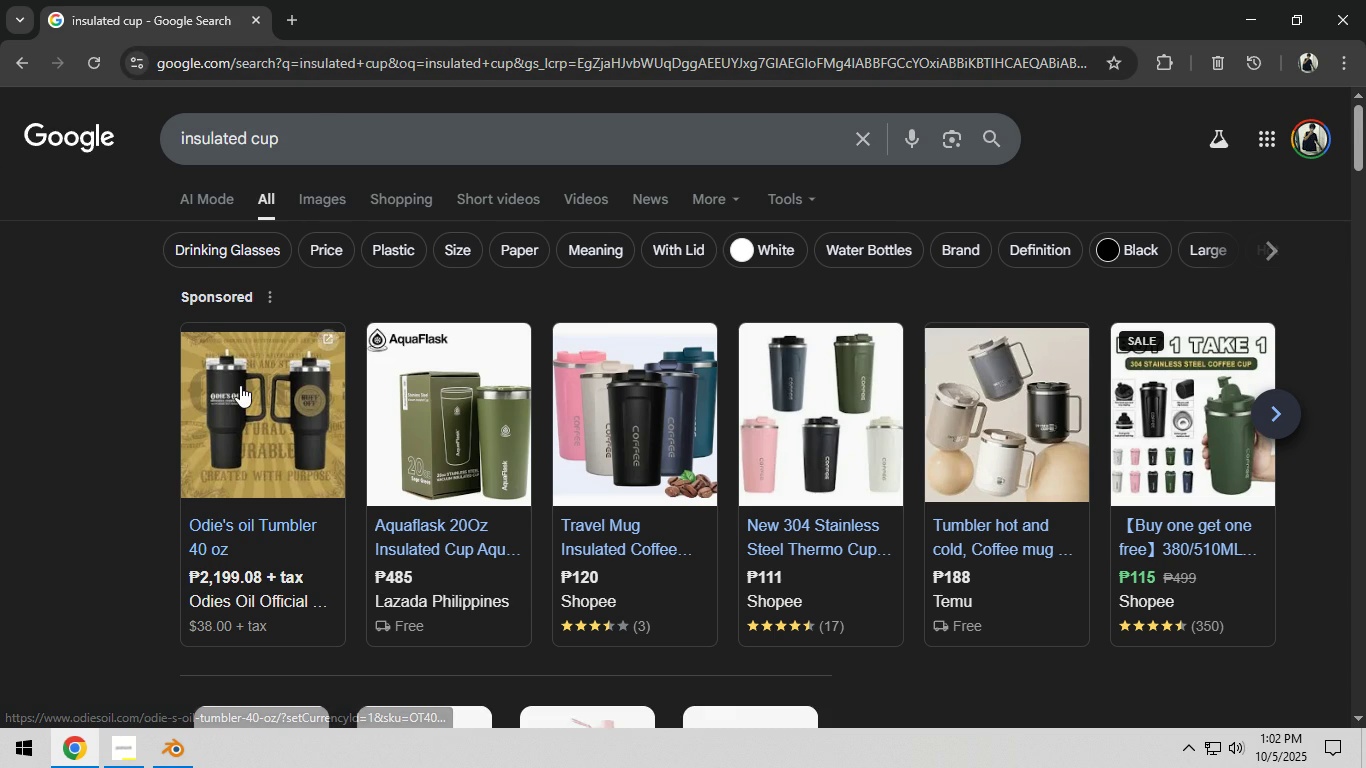 
scroll: coordinate [198, 462], scroll_direction: down, amount: 10.0
 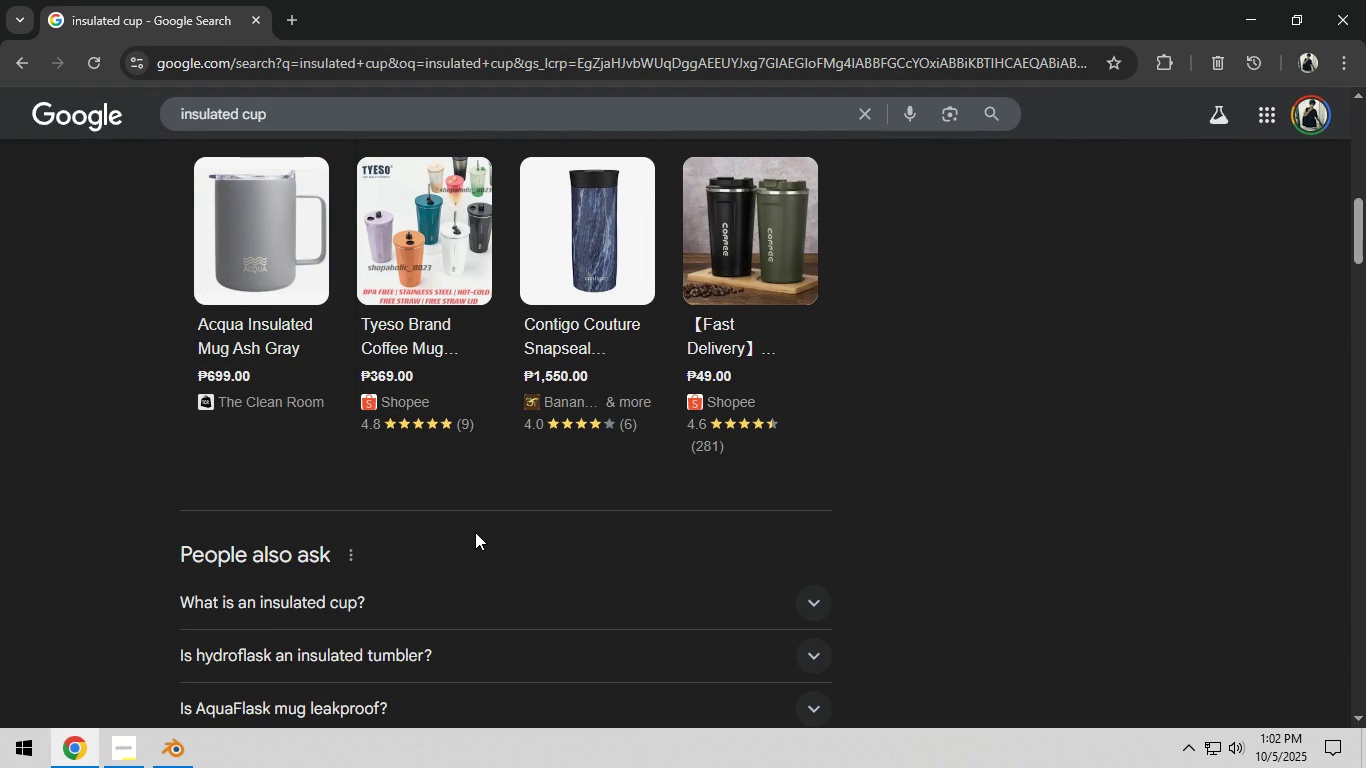 
scroll: coordinate [479, 538], scroll_direction: up, amount: 10.0
 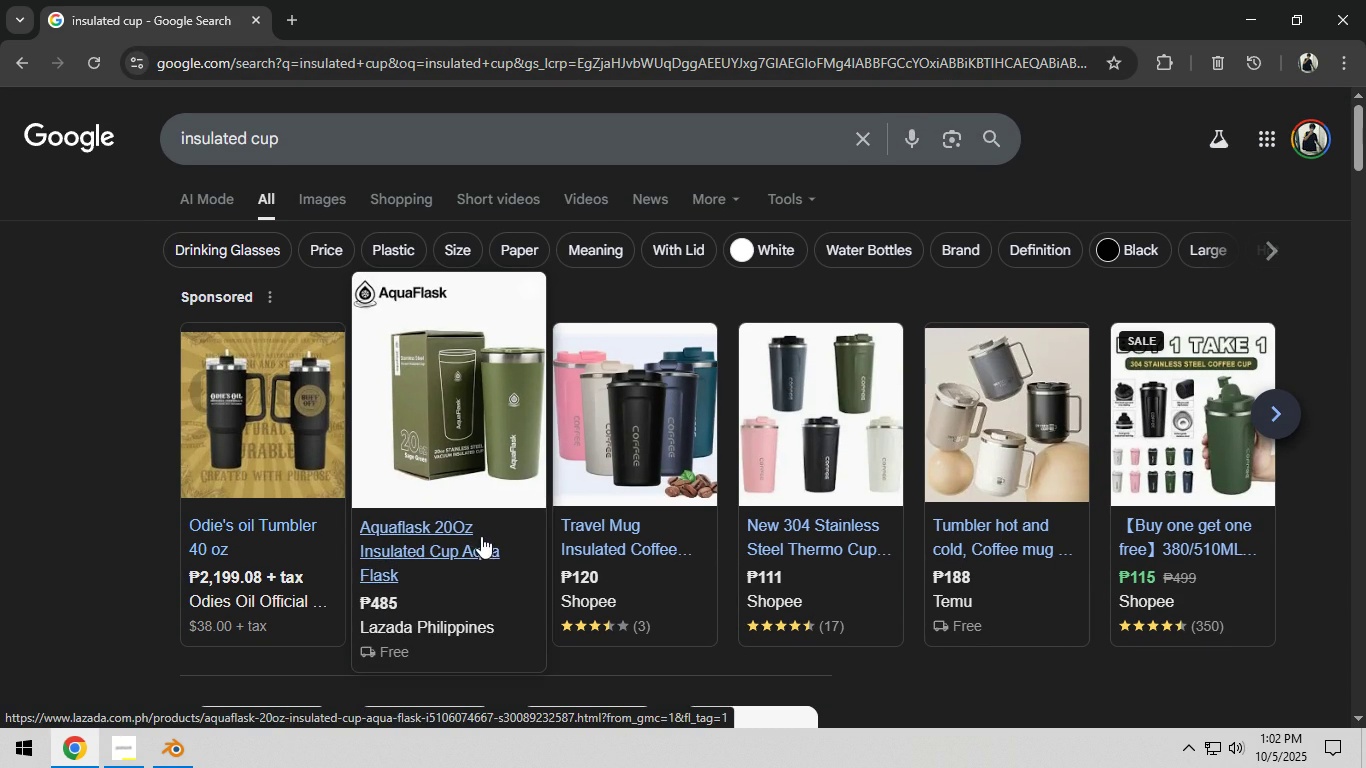 
left_click([497, 463])
 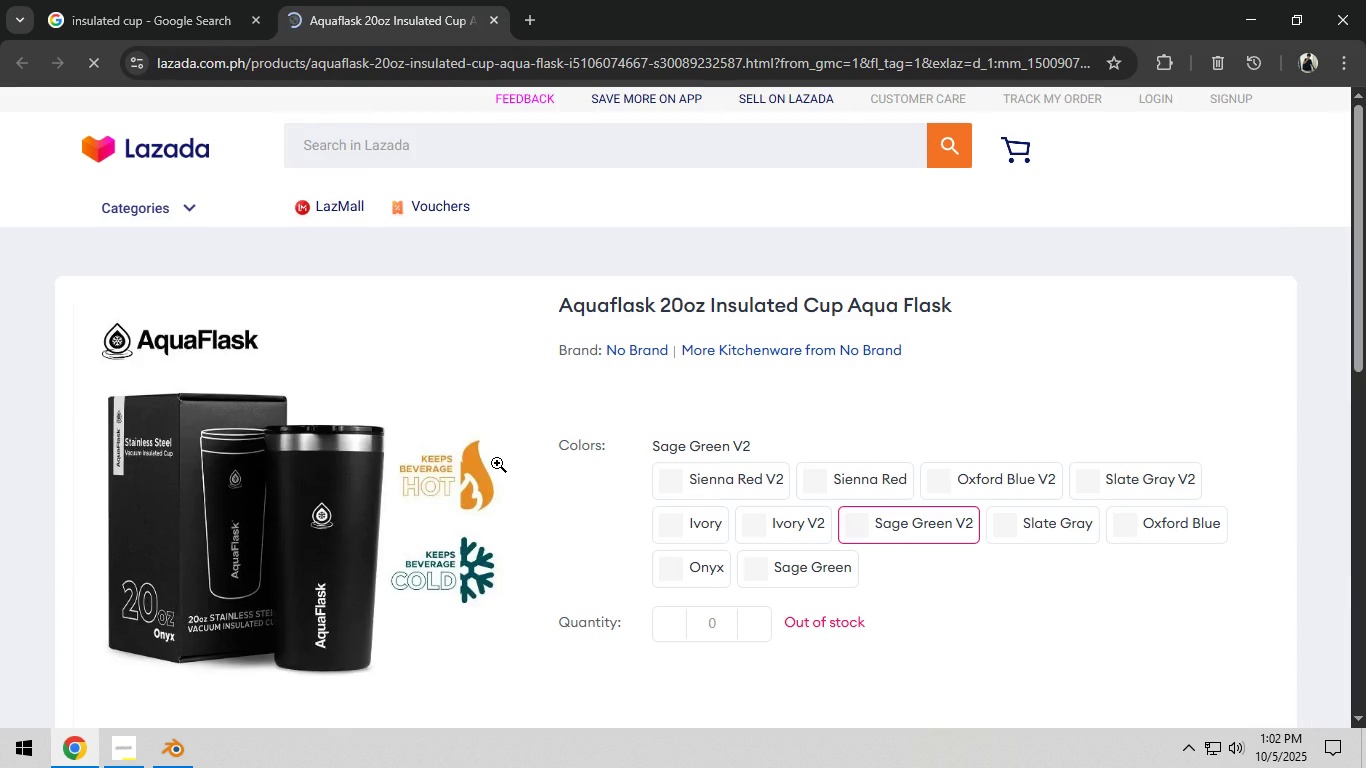 
scroll: coordinate [462, 487], scroll_direction: down, amount: 1.0
 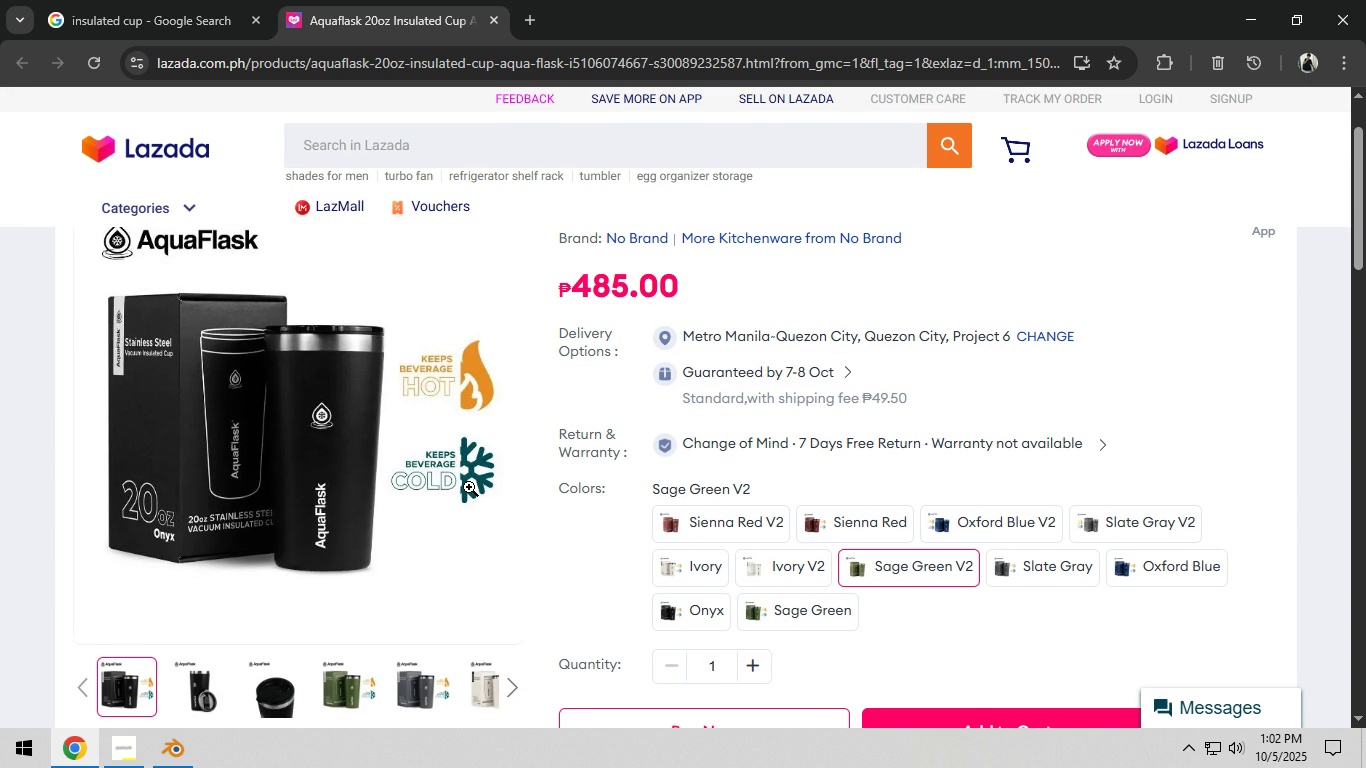 
wait(6.22)
 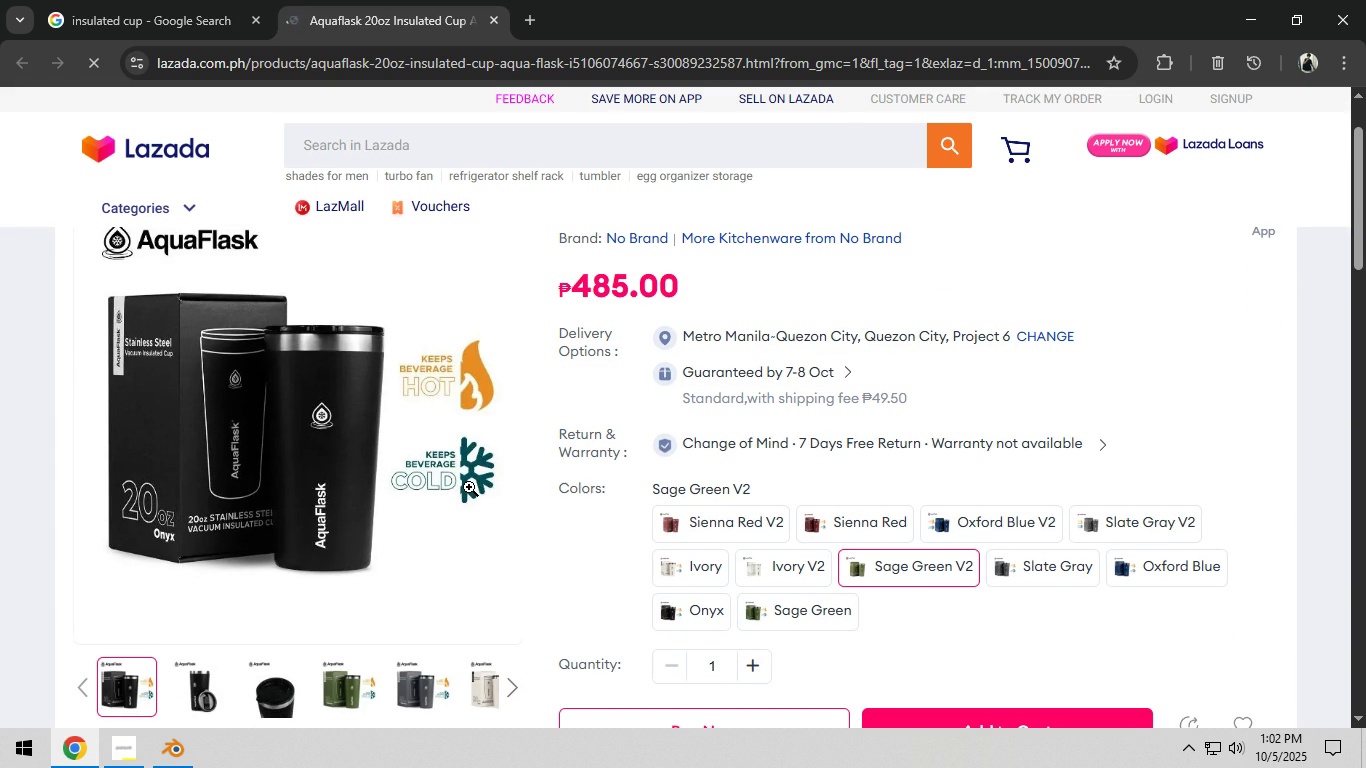 
left_click([278, 439])
 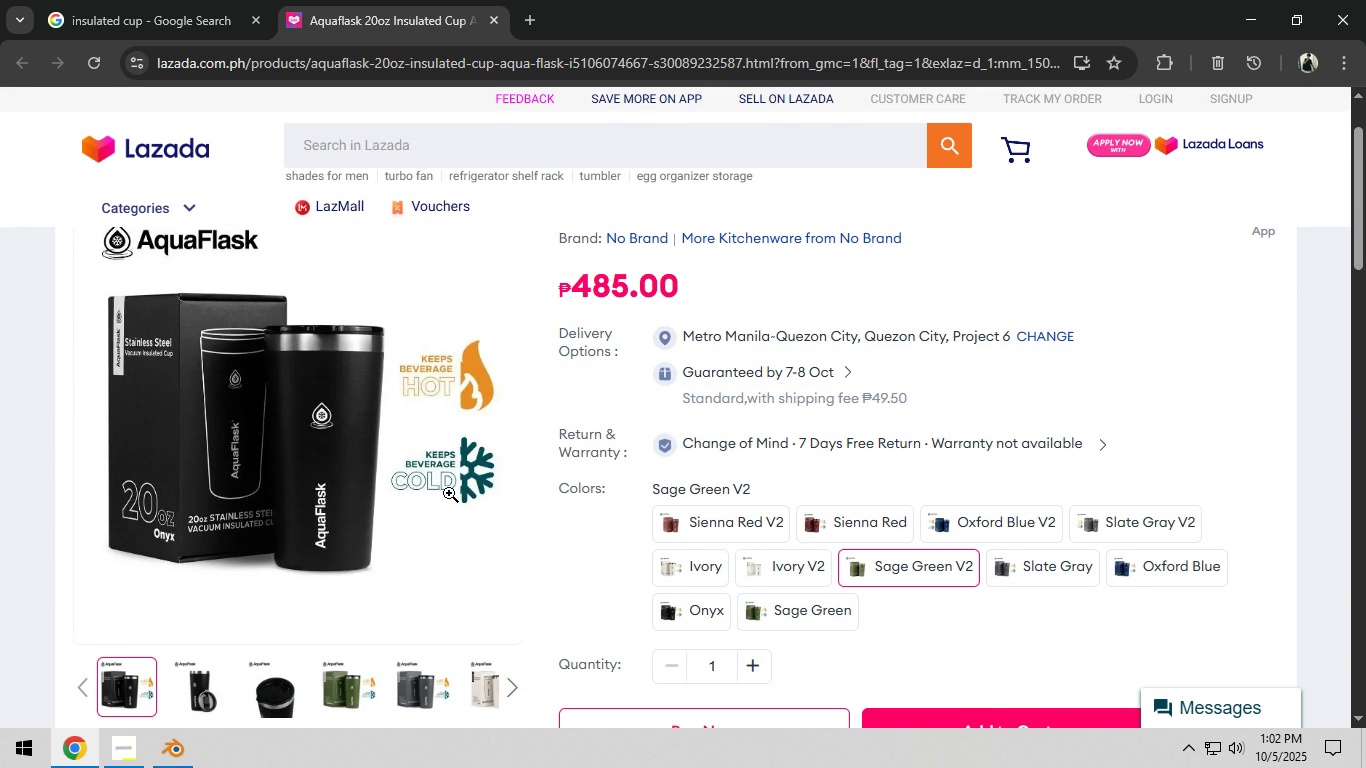 
scroll: coordinate [416, 519], scroll_direction: down, amount: 1.0
 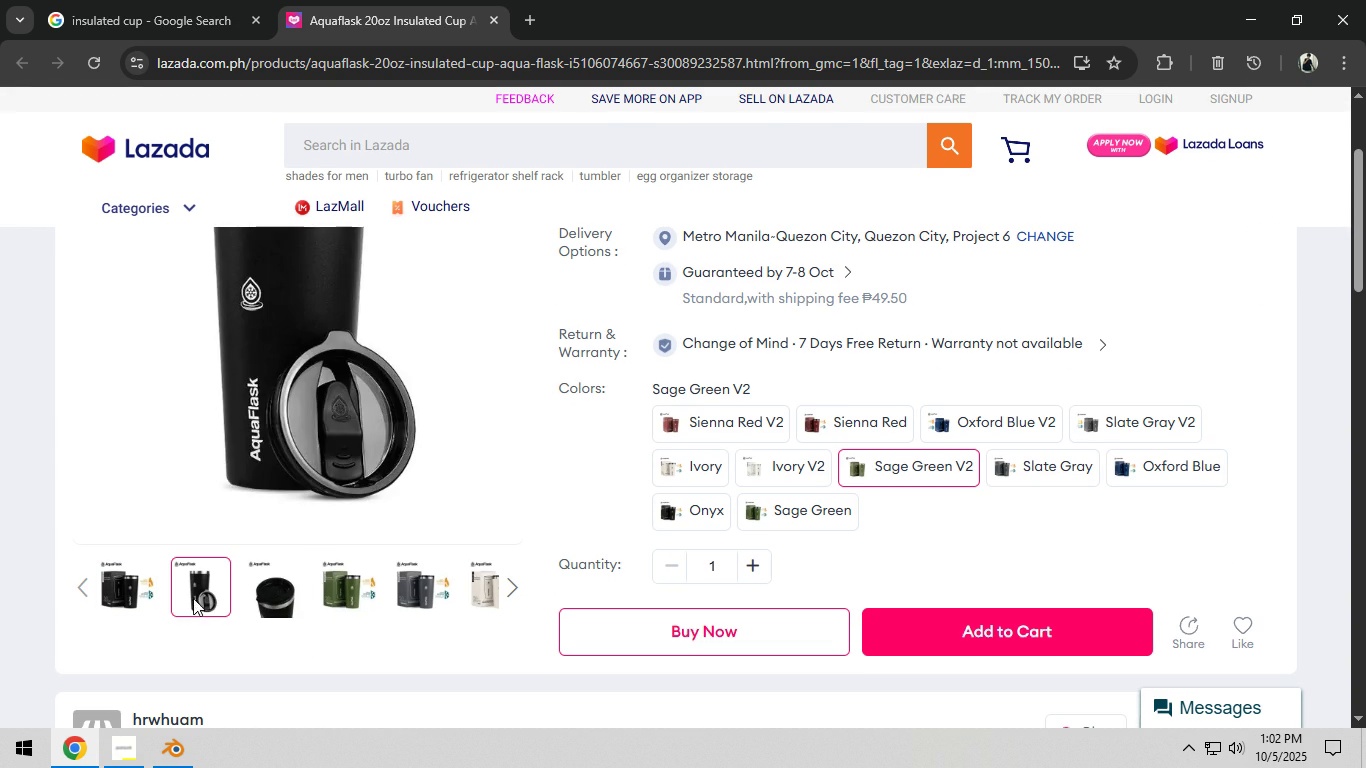 
left_click([192, 600])
 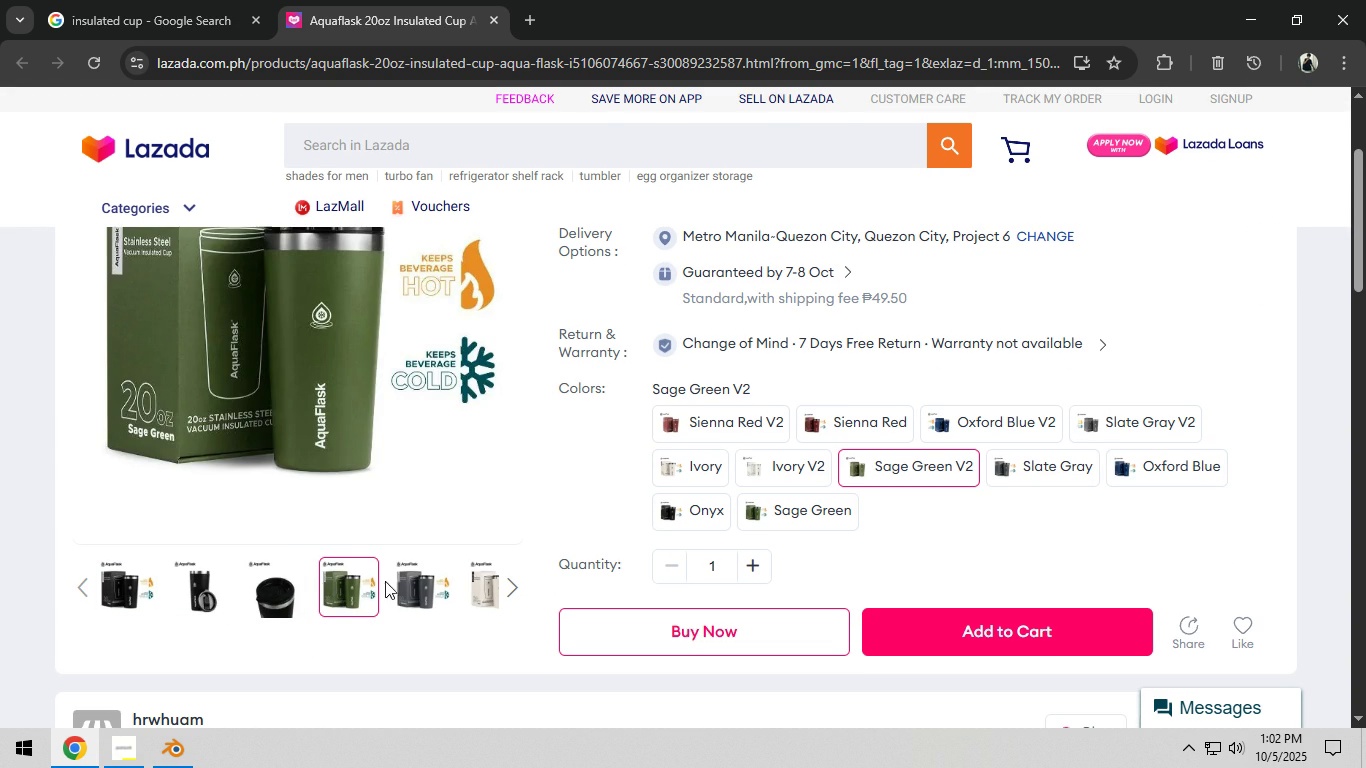 
wait(7.16)
 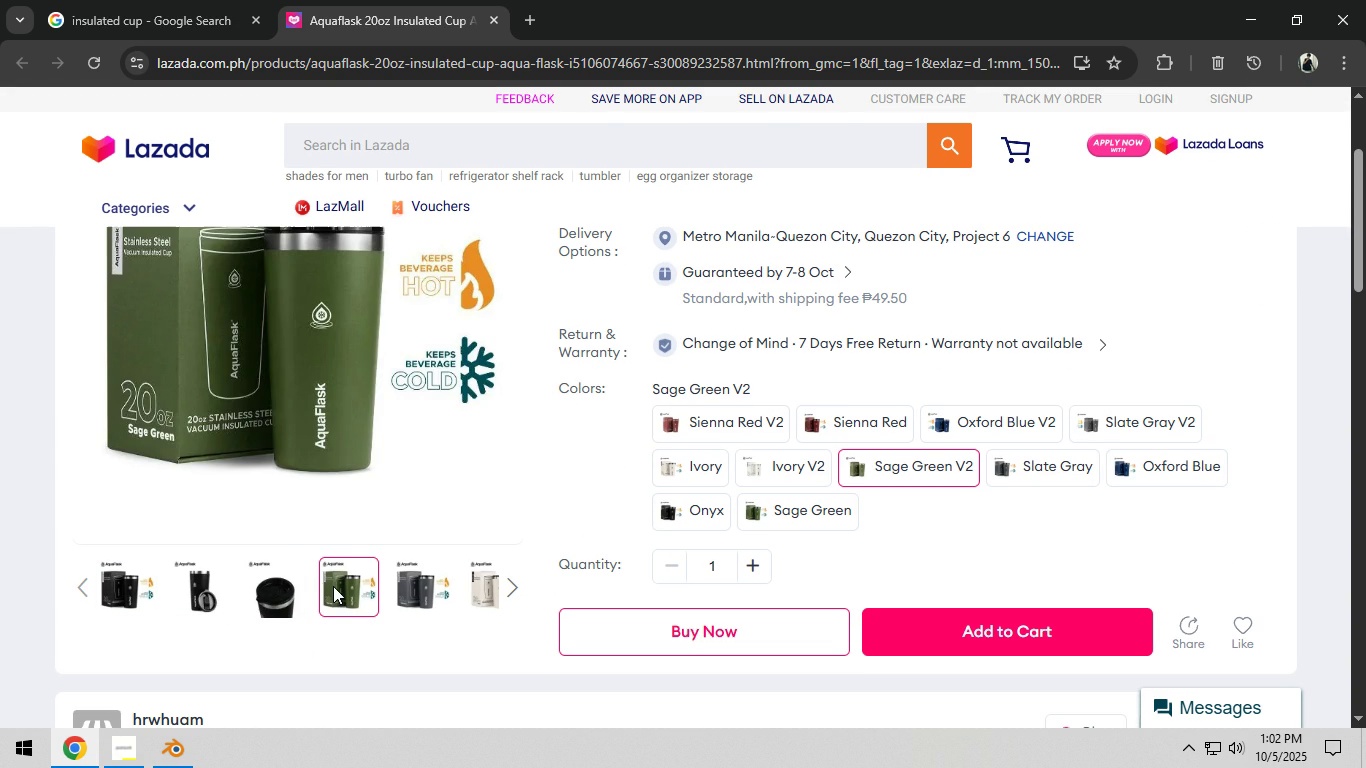 
left_click([1244, 15])